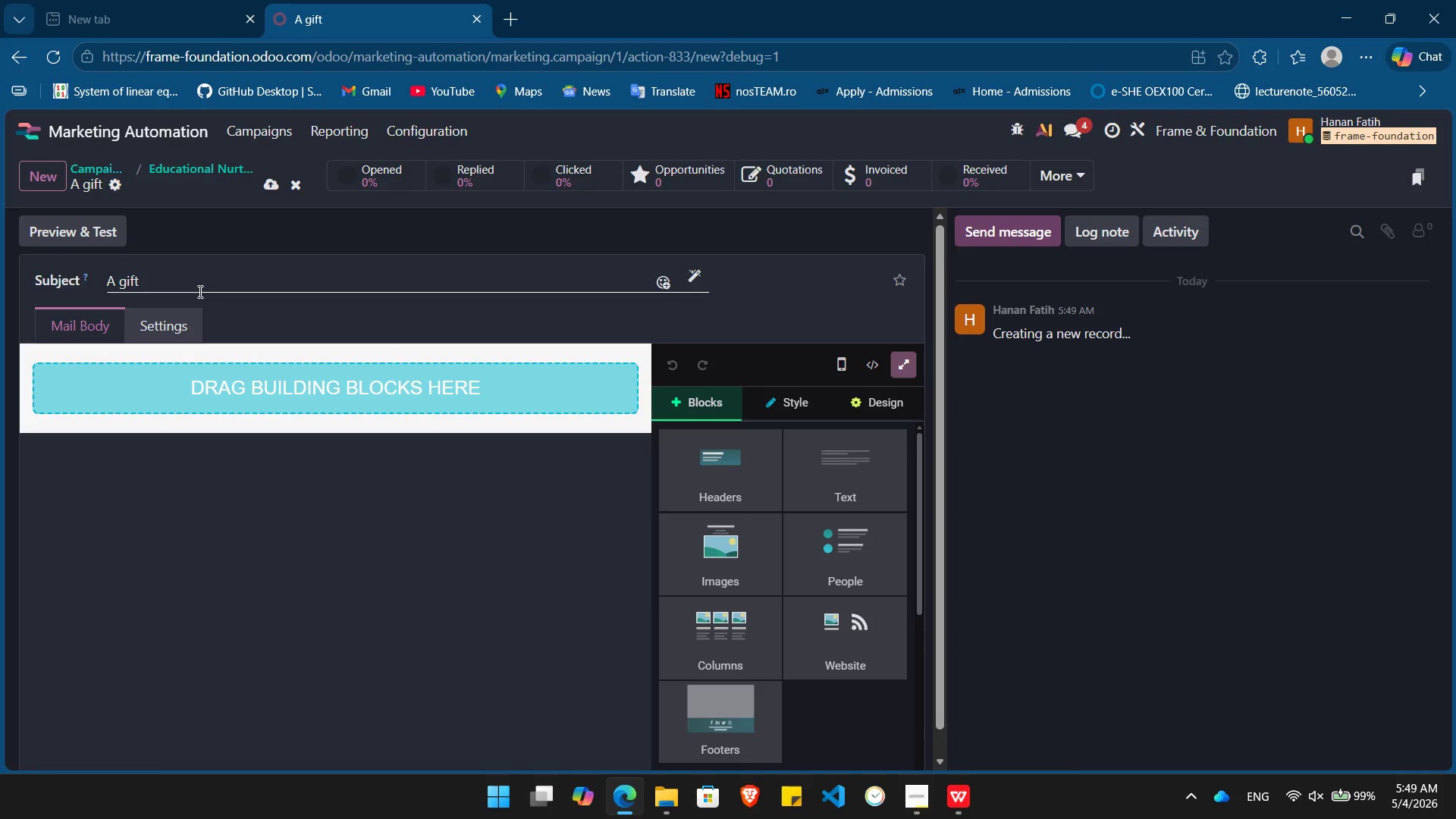 
left_click([196, 293])
 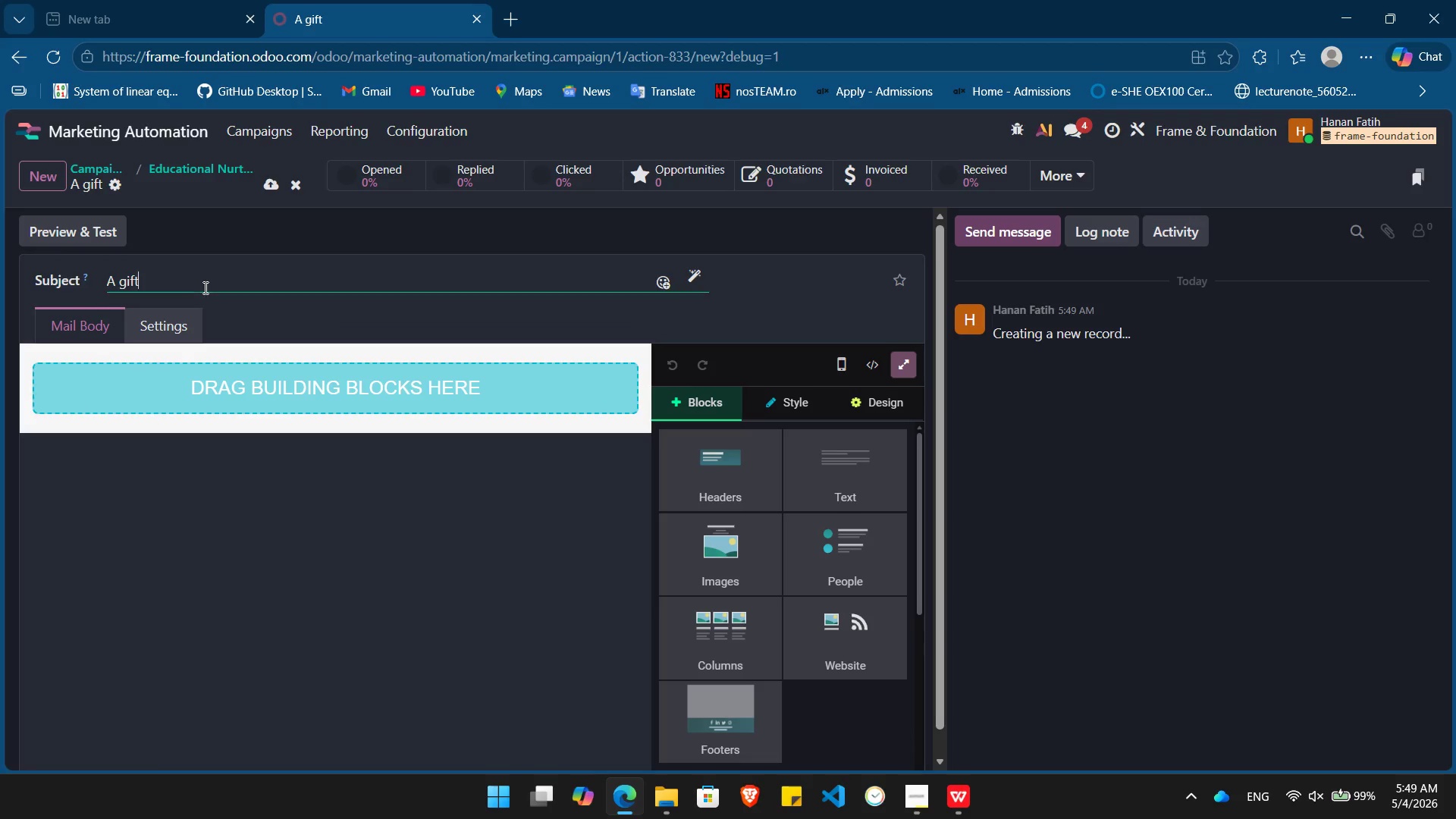 
left_click([204, 287])
 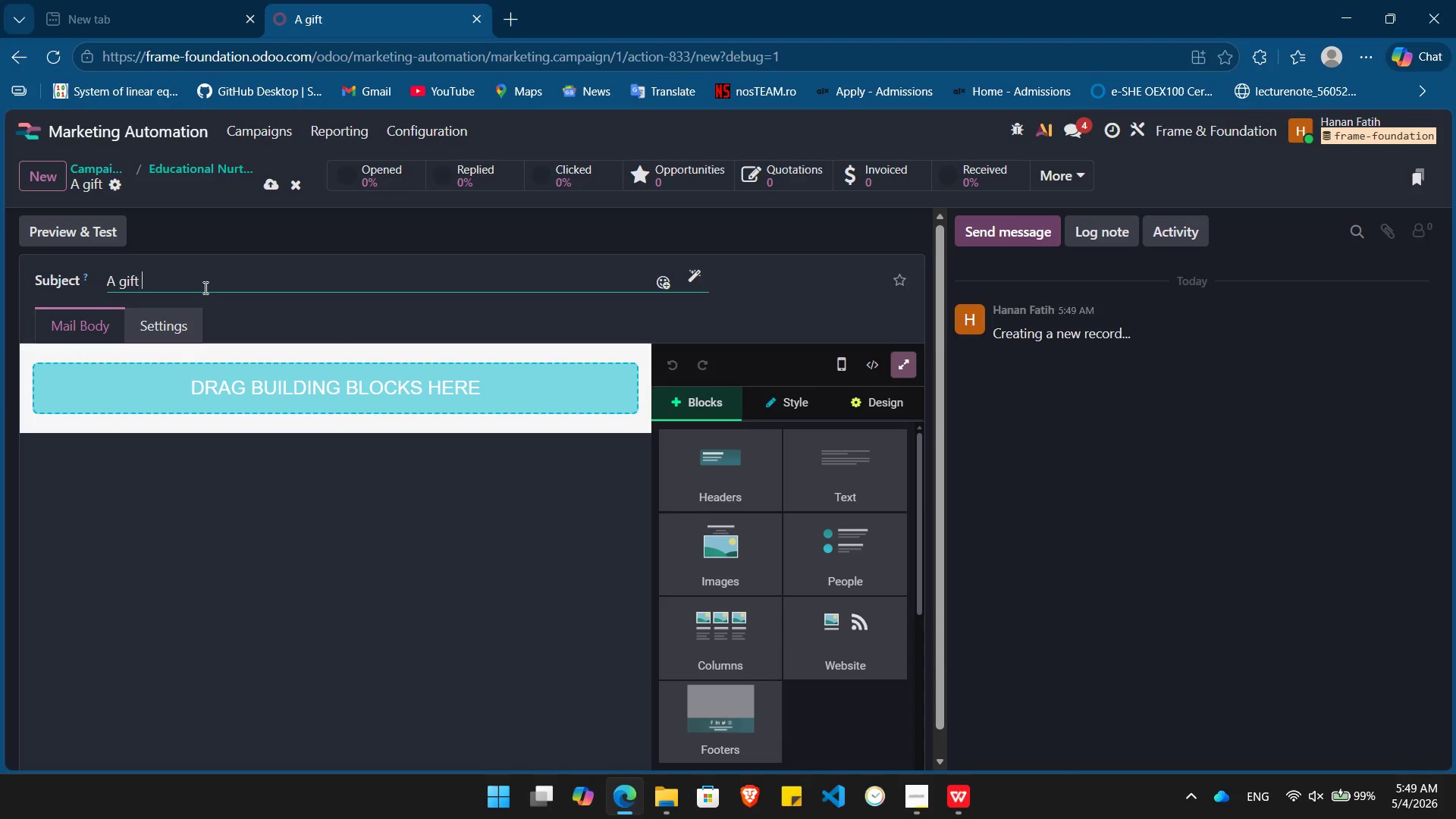 
type( for your next )
 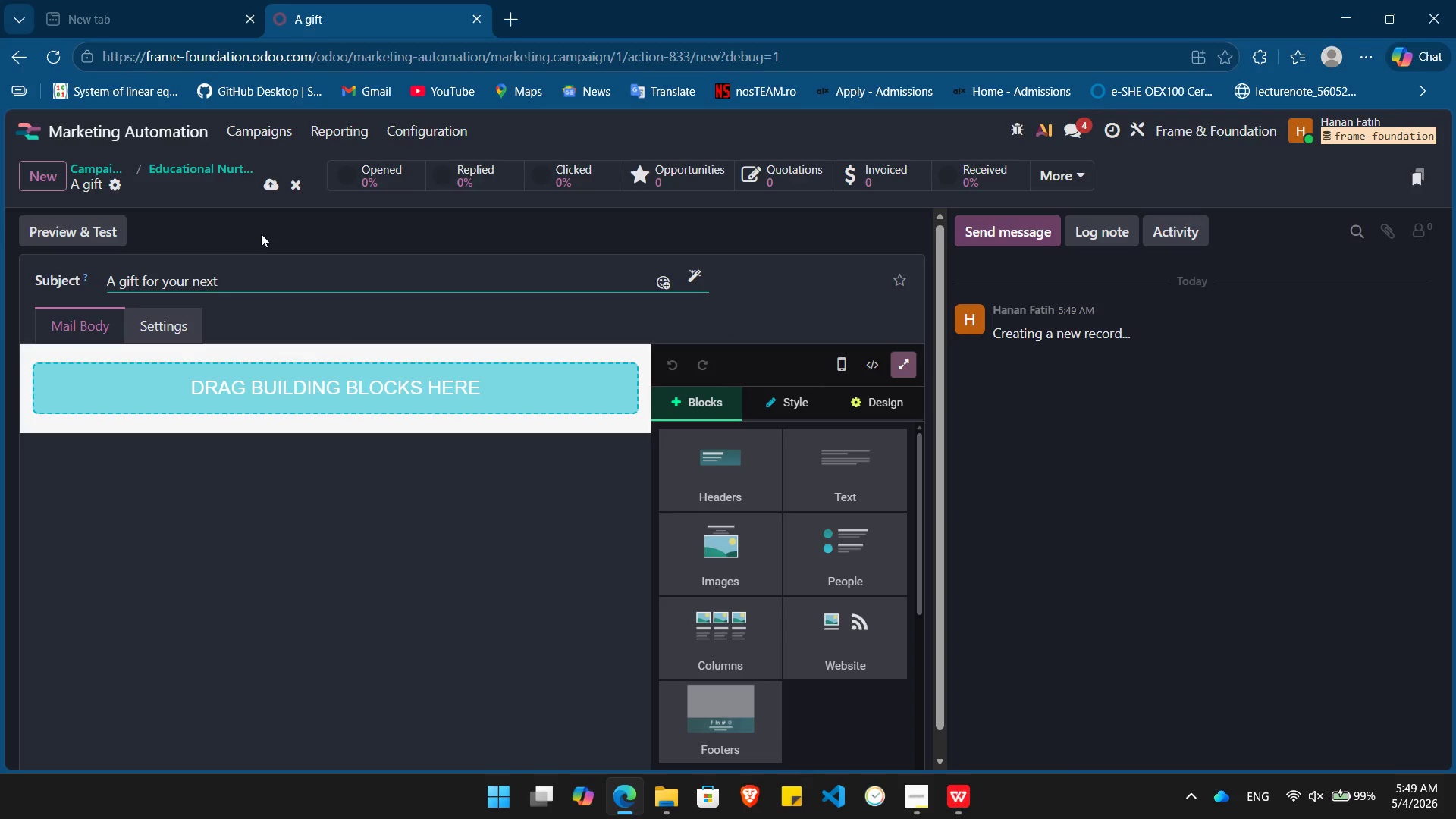 
left_click([692, 280])
 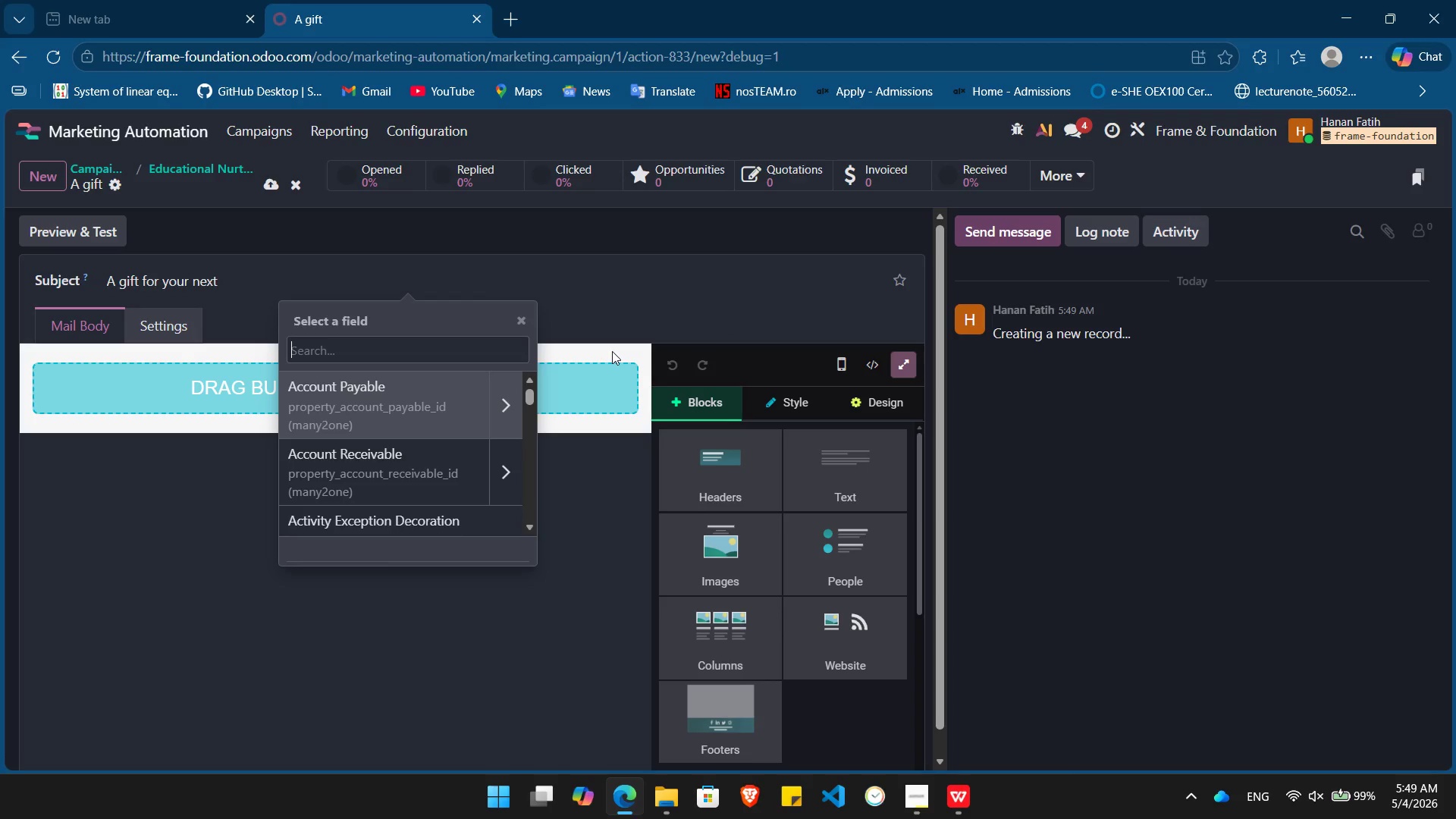 
type(primary)
 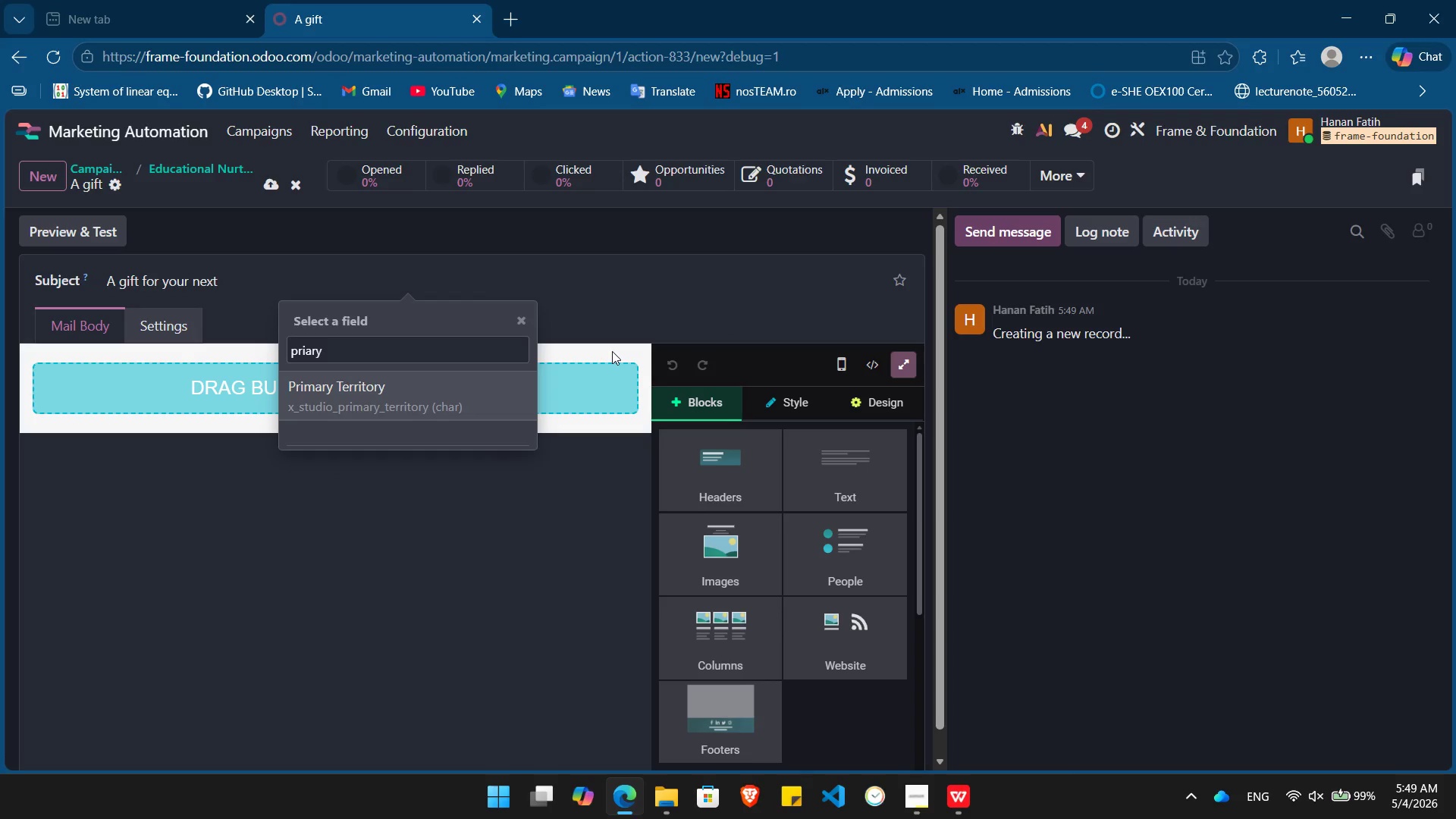 
key(Enter)
 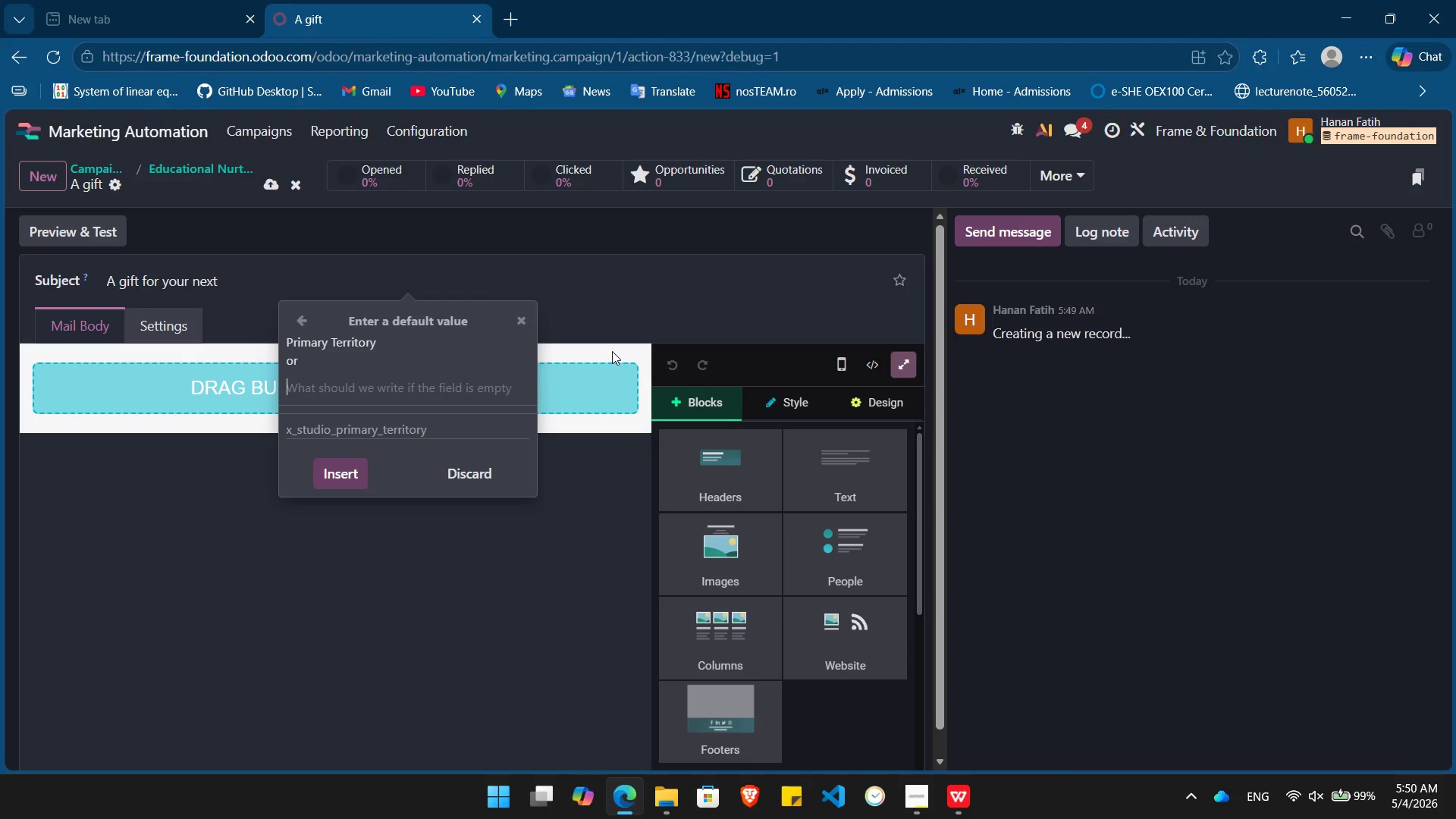 
key(Enter)
 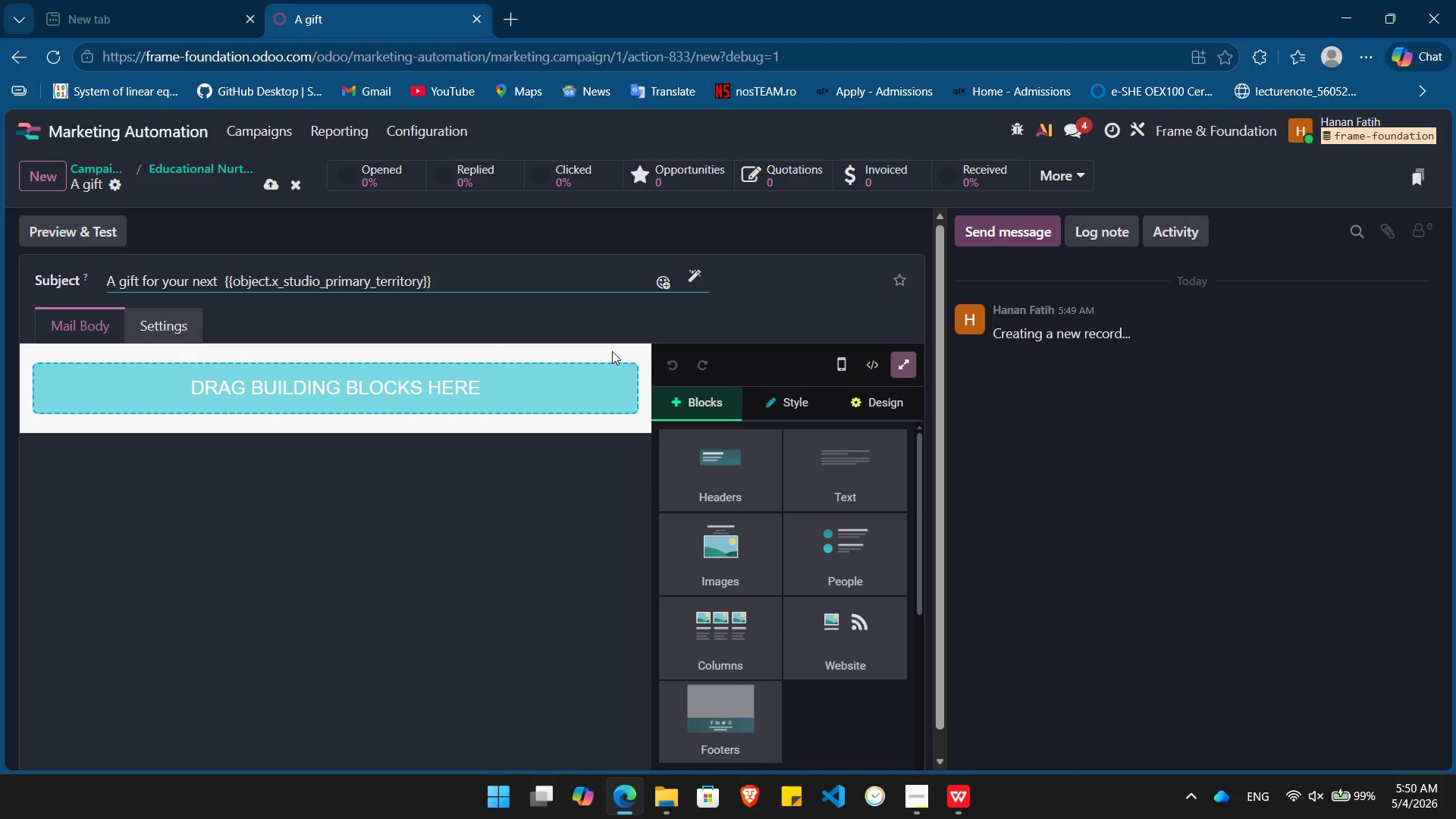 
type(listing)
key(Backspace)
key(Backspace)
key(Backspace)
key(Backspace)
key(Backspace)
key(Backspace)
key(Backspace)
type( listing)
 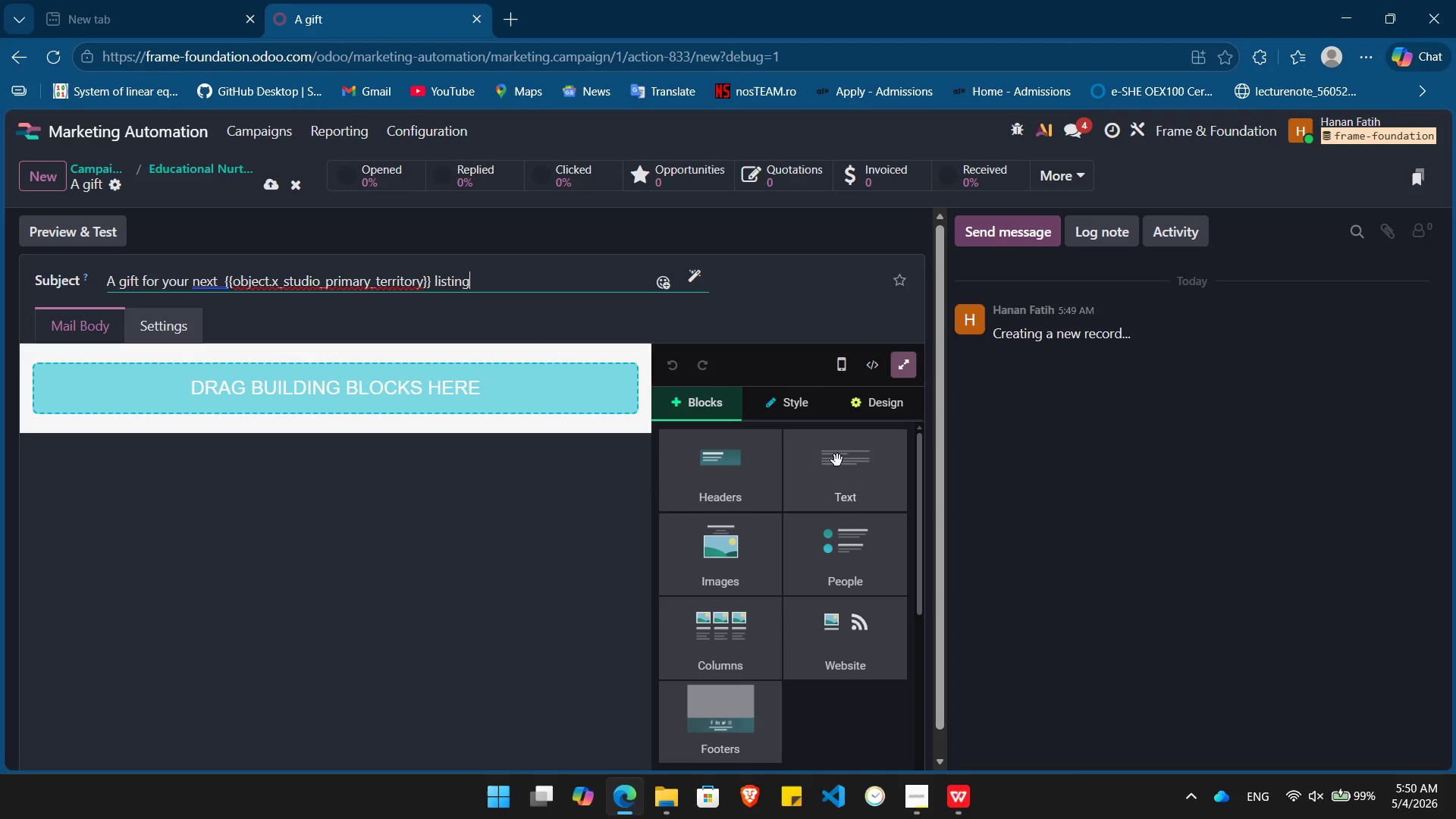 
wait(5.64)
 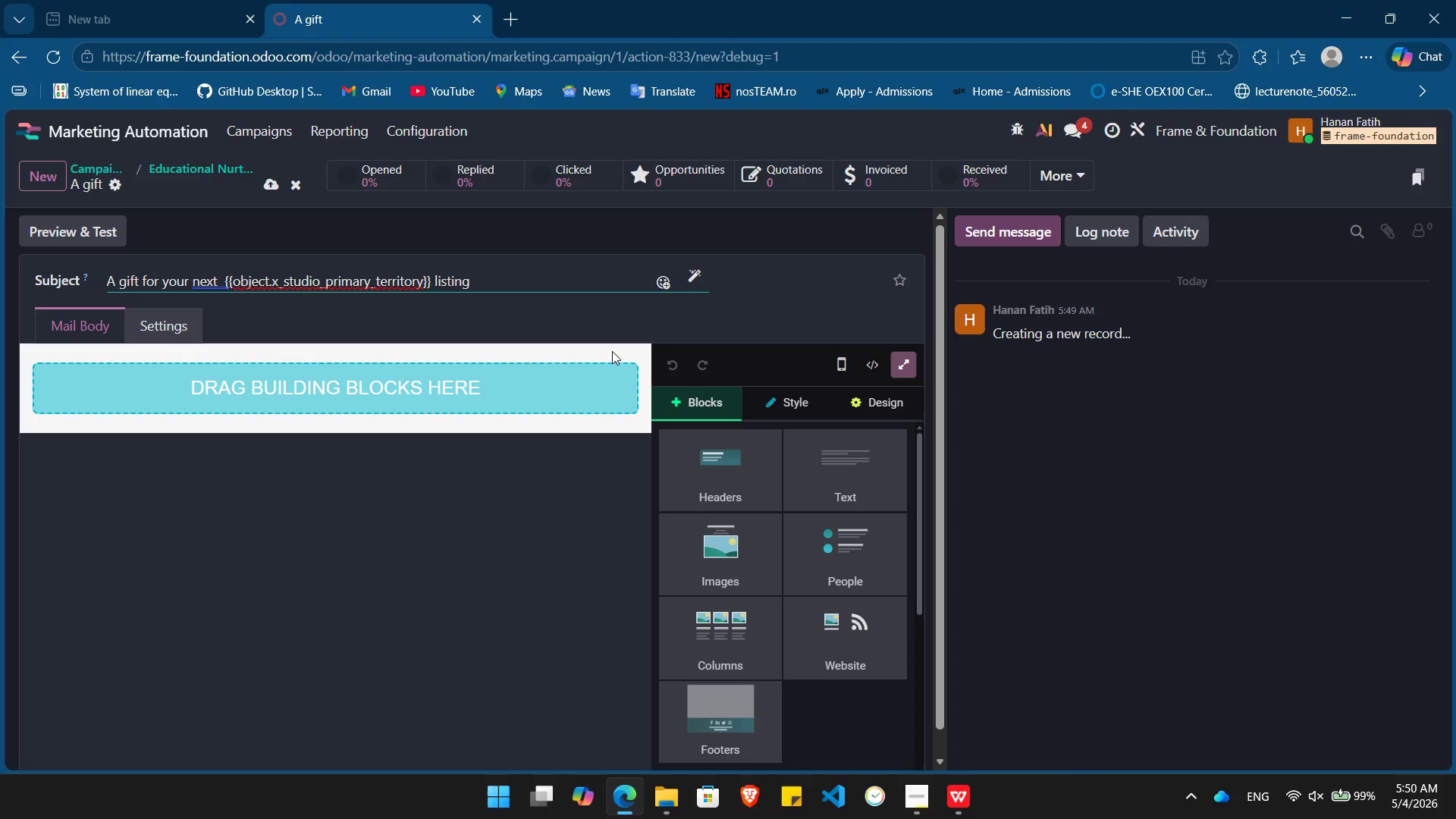 
left_click_drag(start_coordinate=[732, 571], to_coordinate=[442, 394])
 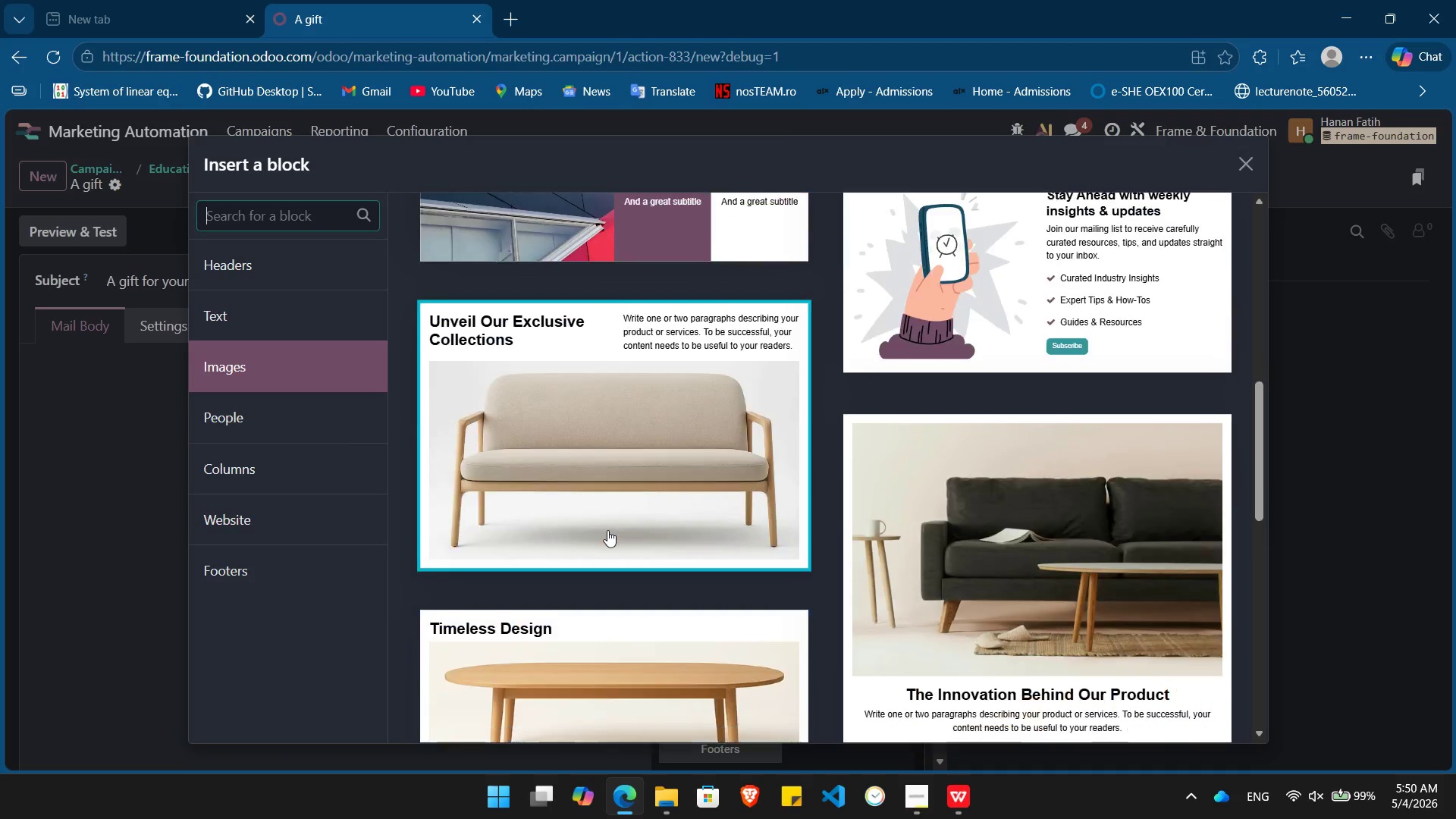 
left_click([871, 551])
 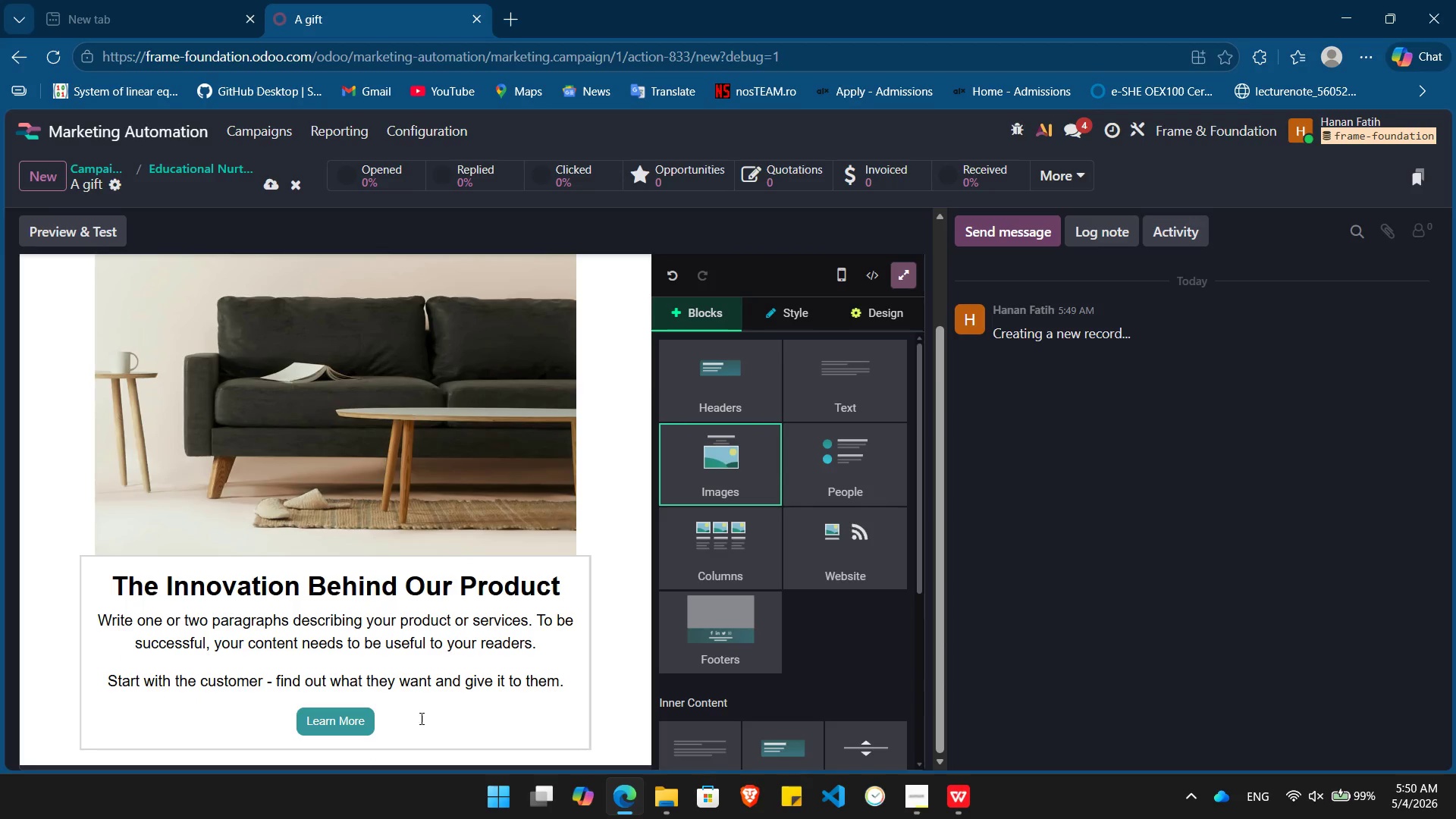 
left_click_drag(start_coordinate=[419, 727], to_coordinate=[152, 582])
 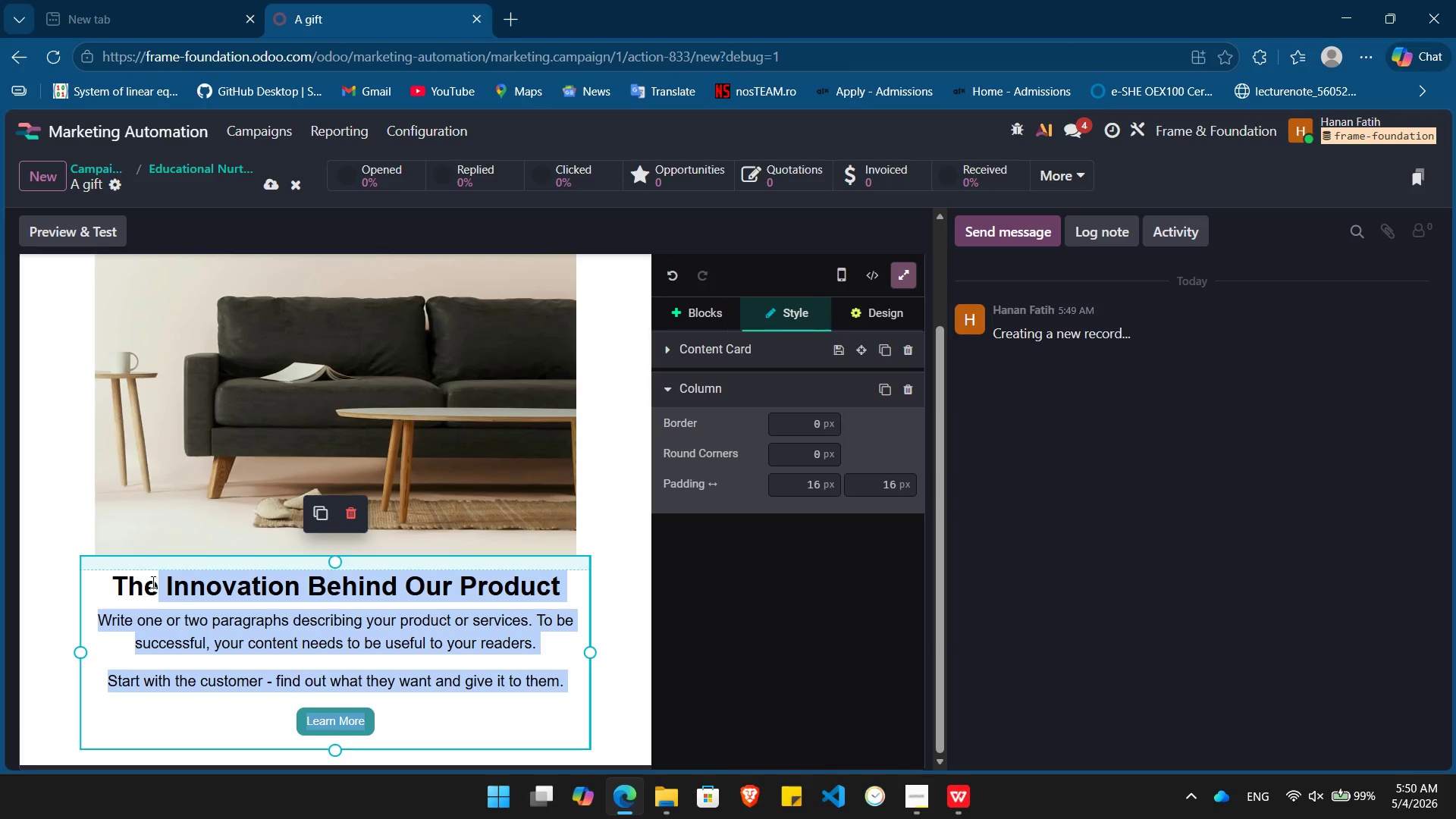 
key(Backspace)
 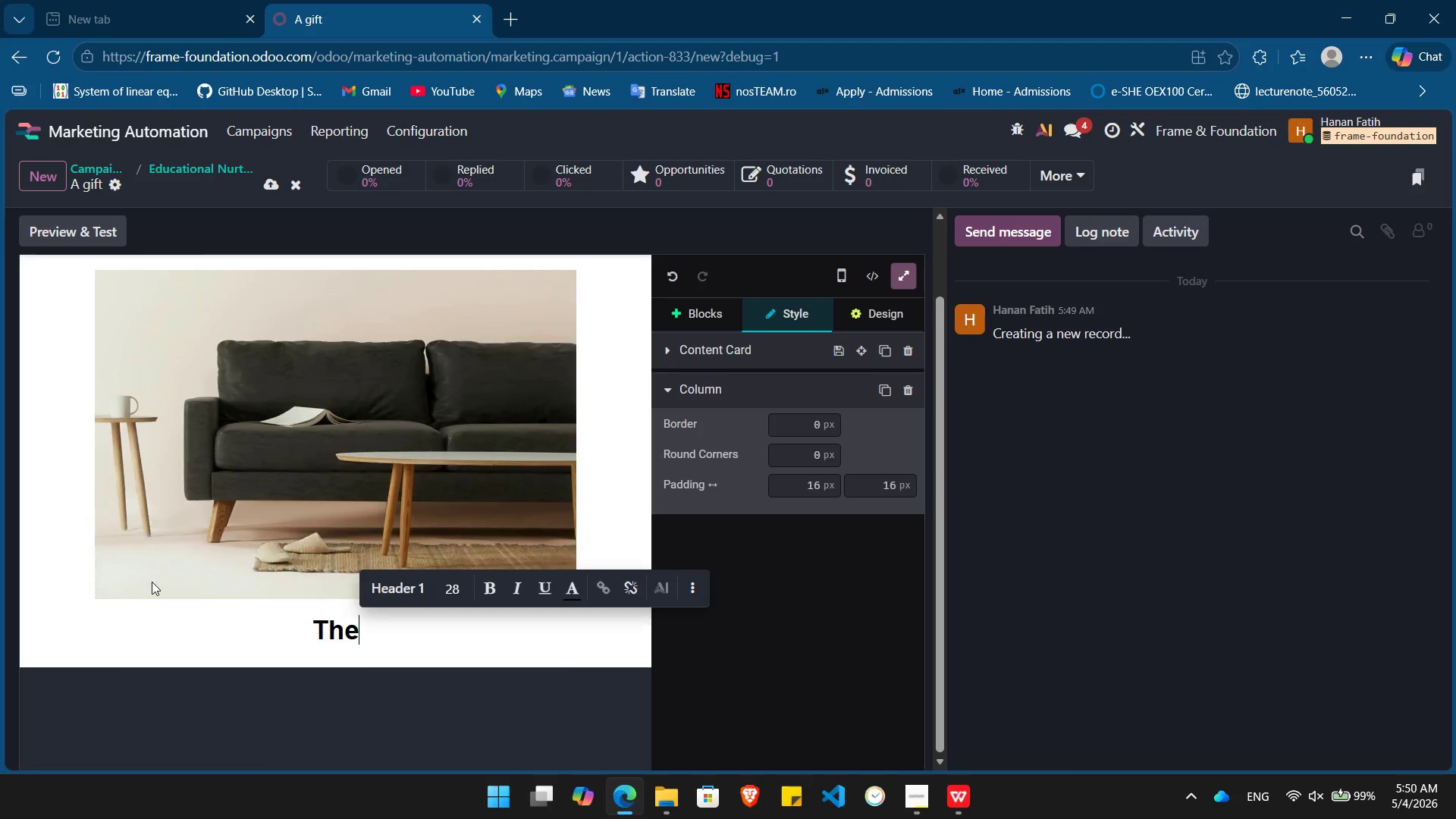 
key(Backspace)
 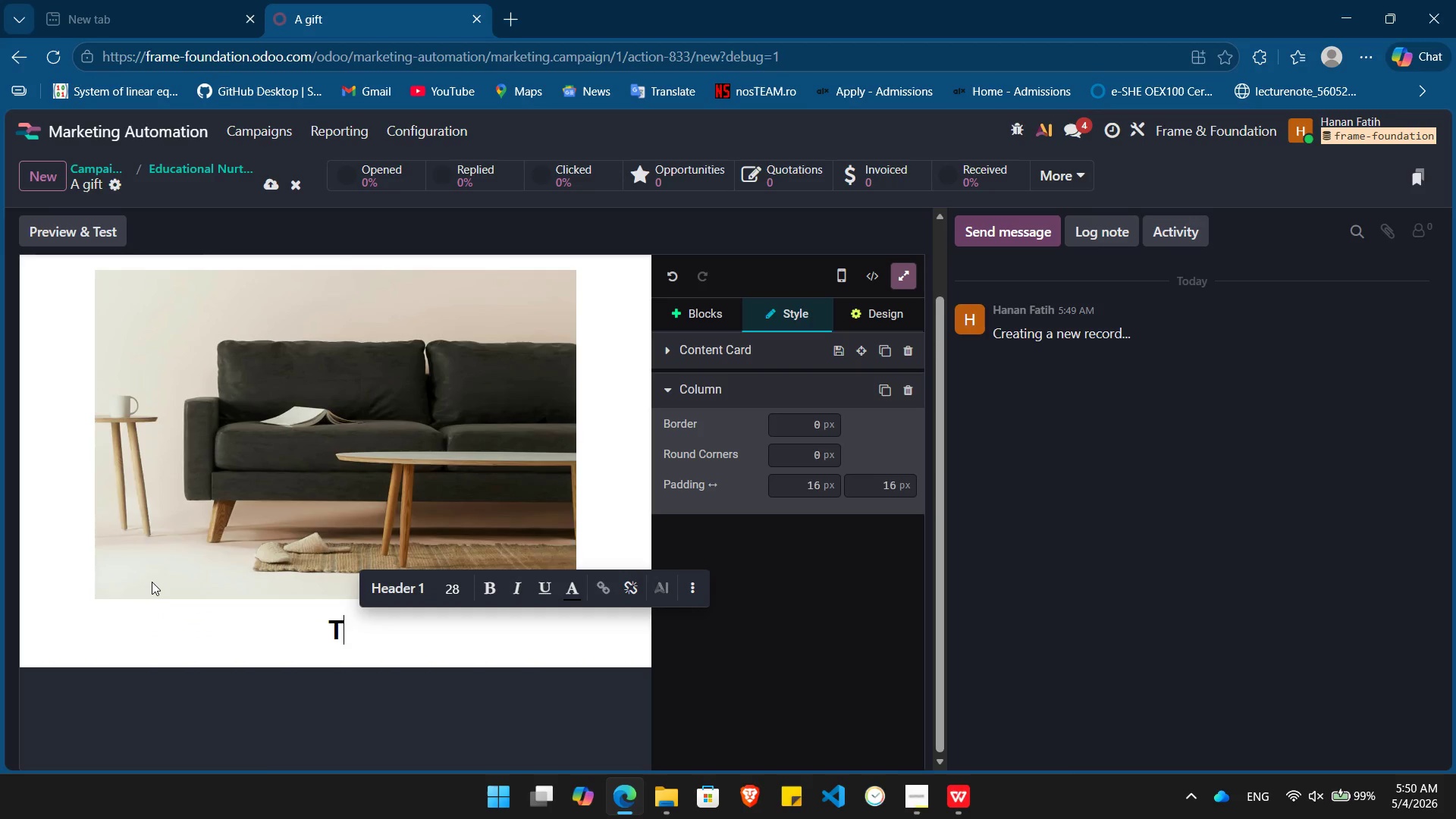 
key(Backspace)
 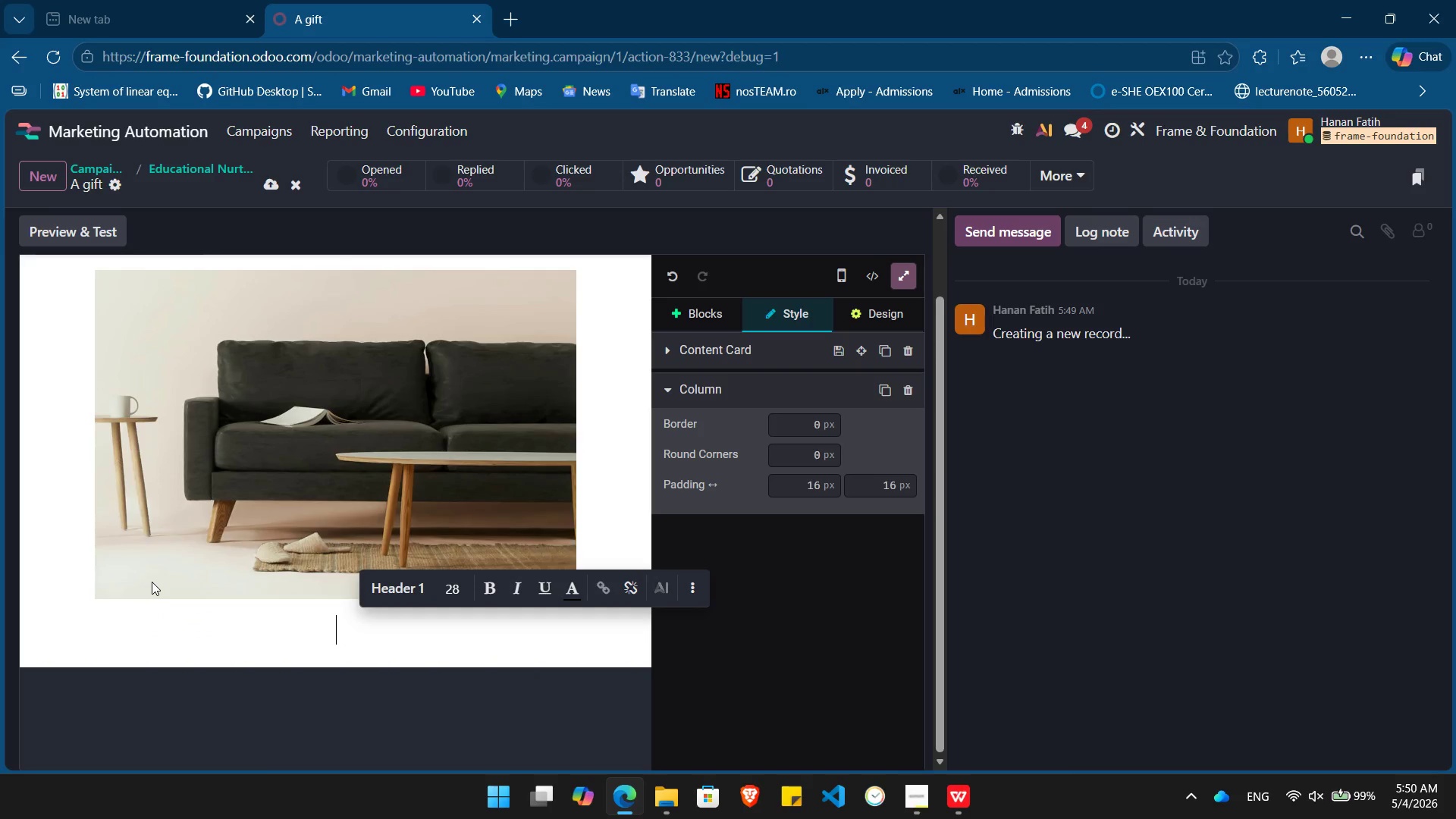 
key(Backspace)
 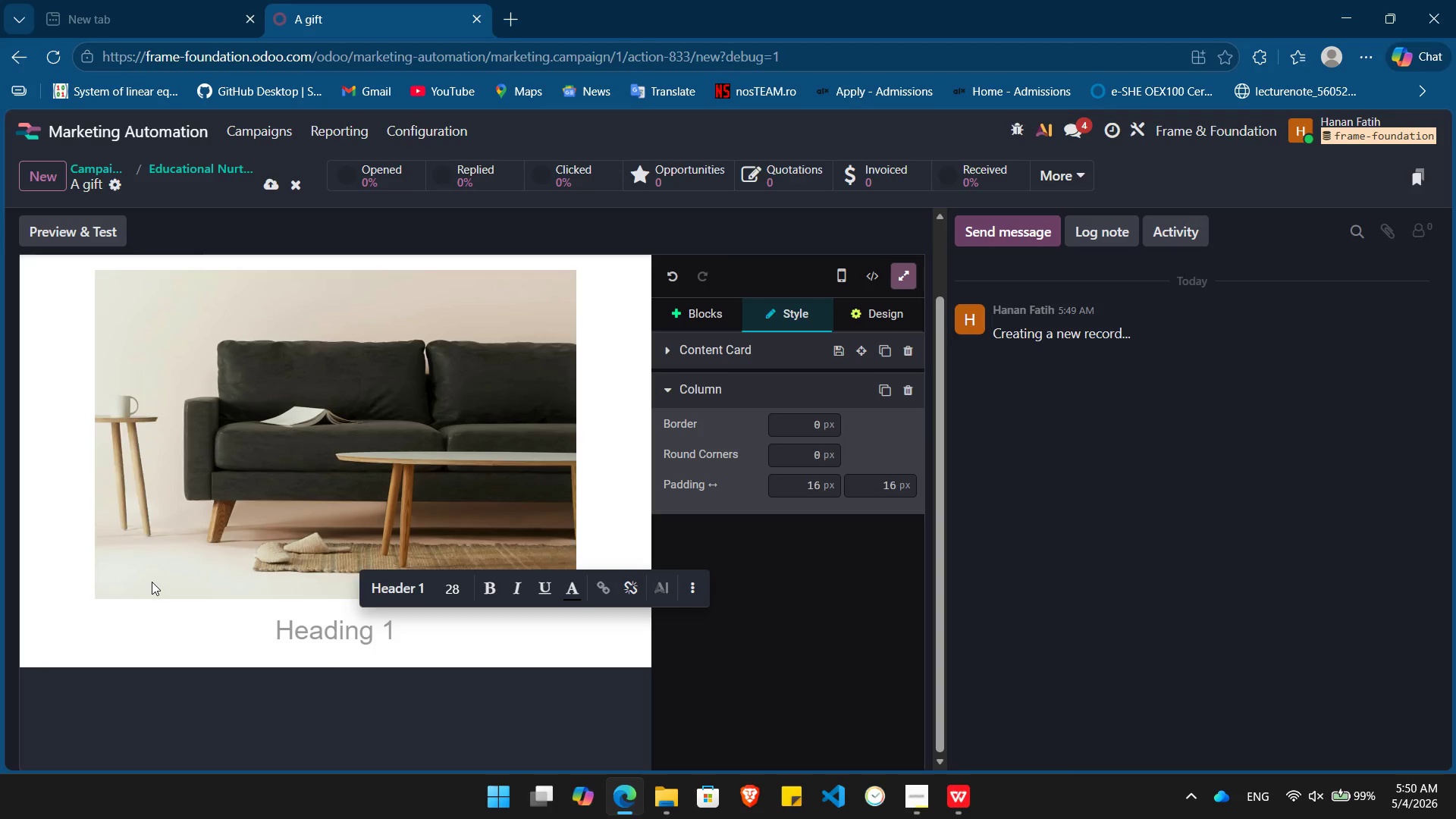 
wait(6.86)
 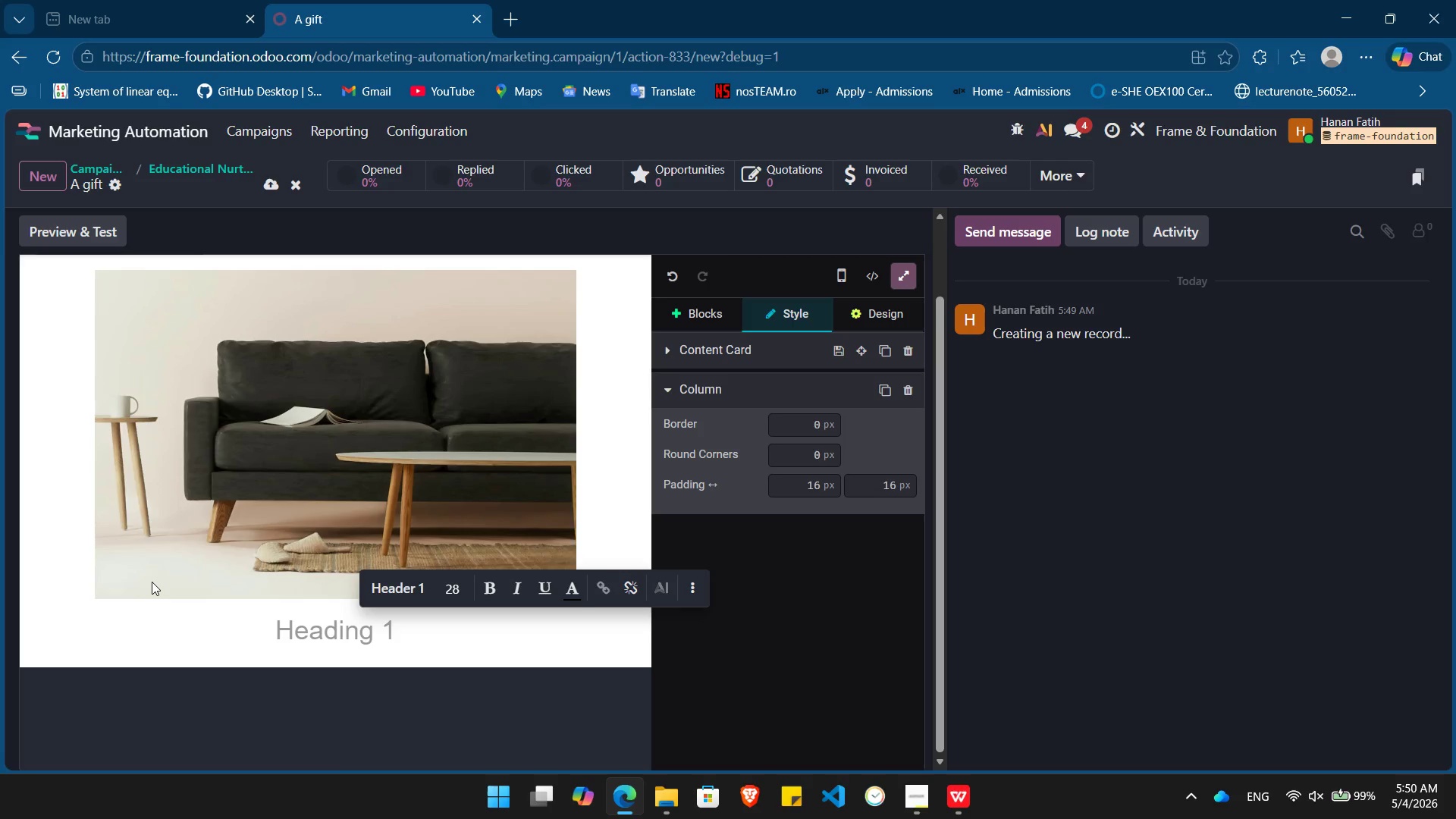 
type(You have gift)
 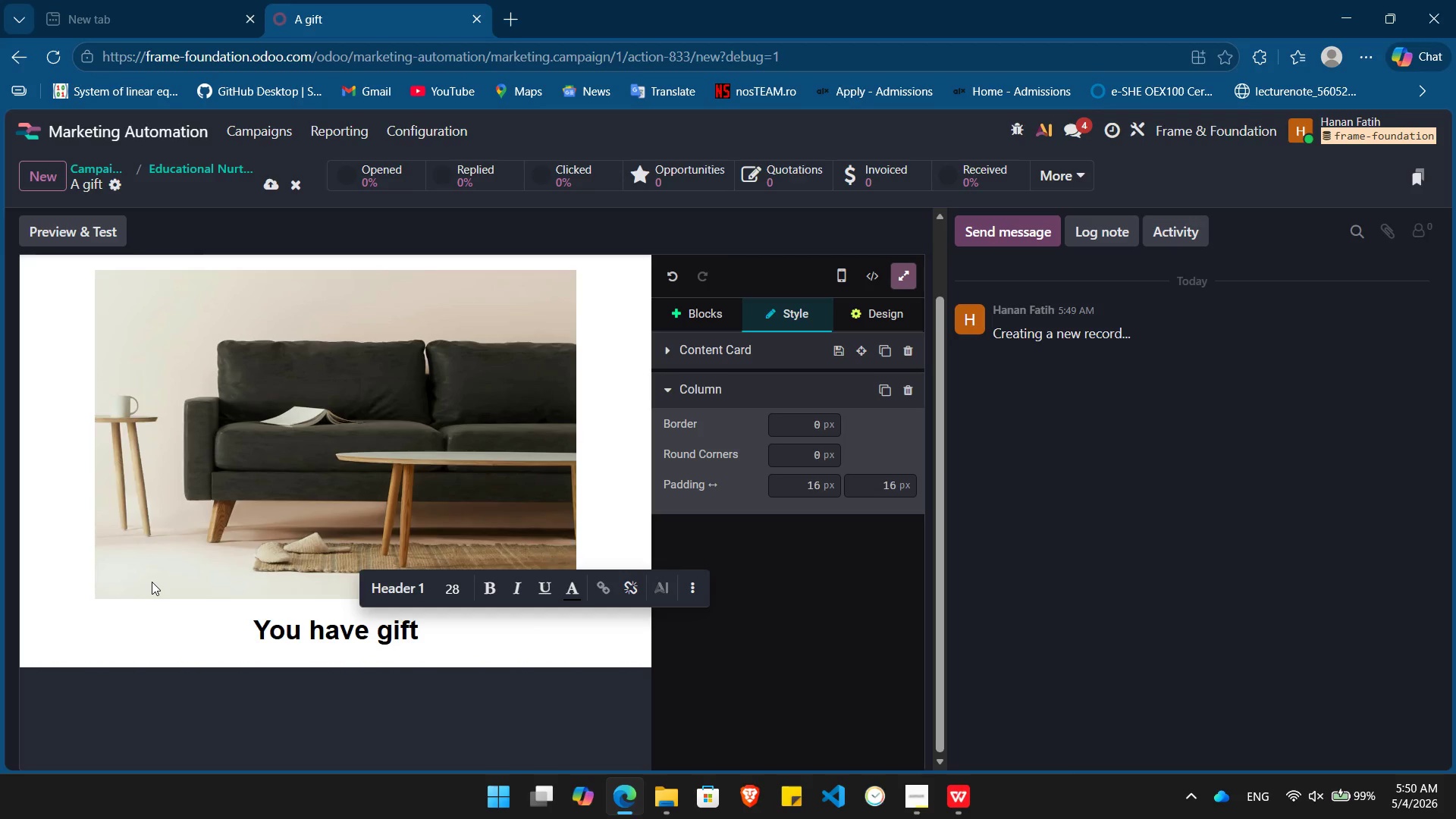 
double_click([244, 449])
 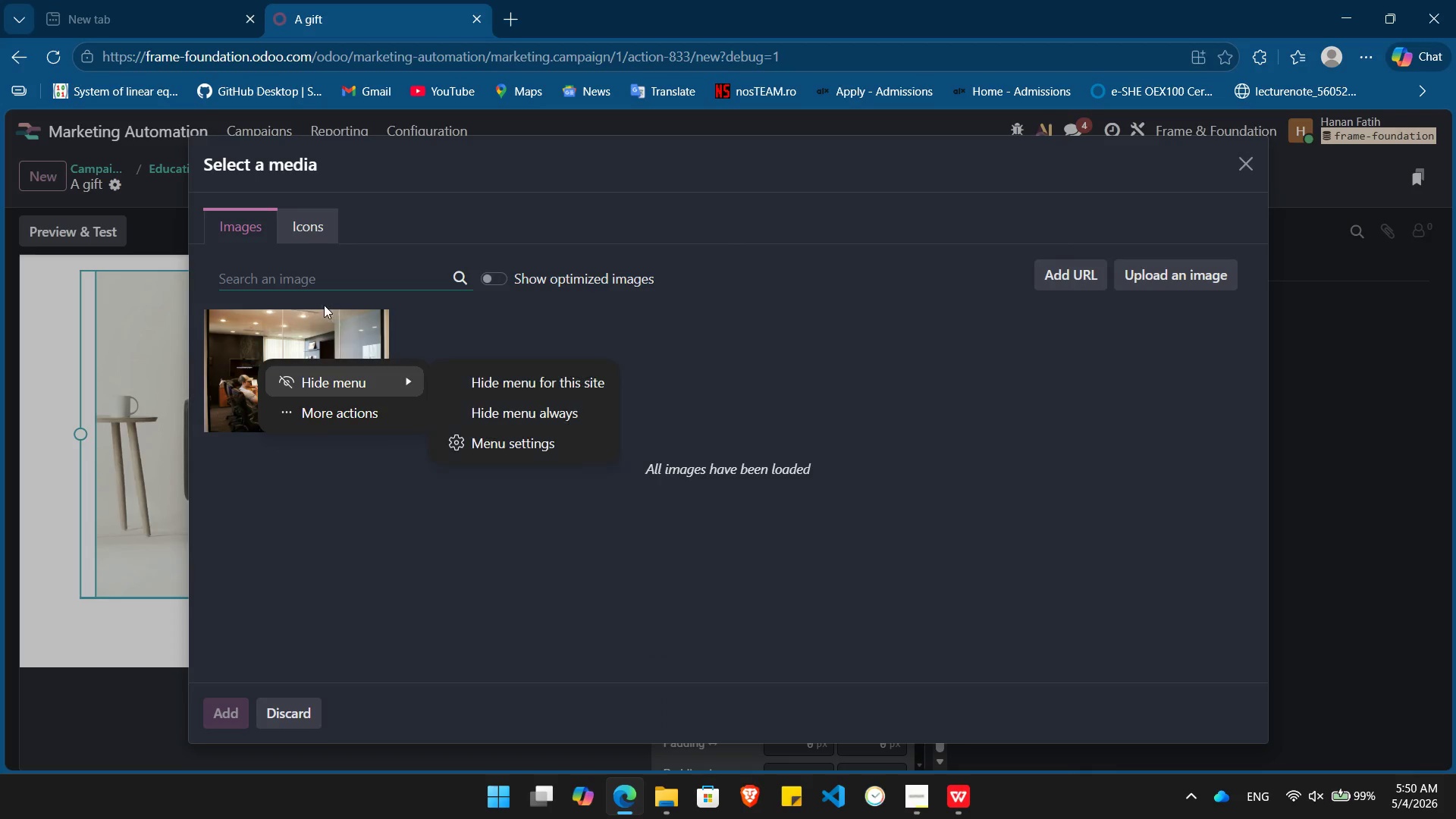 
left_click([228, 336])
 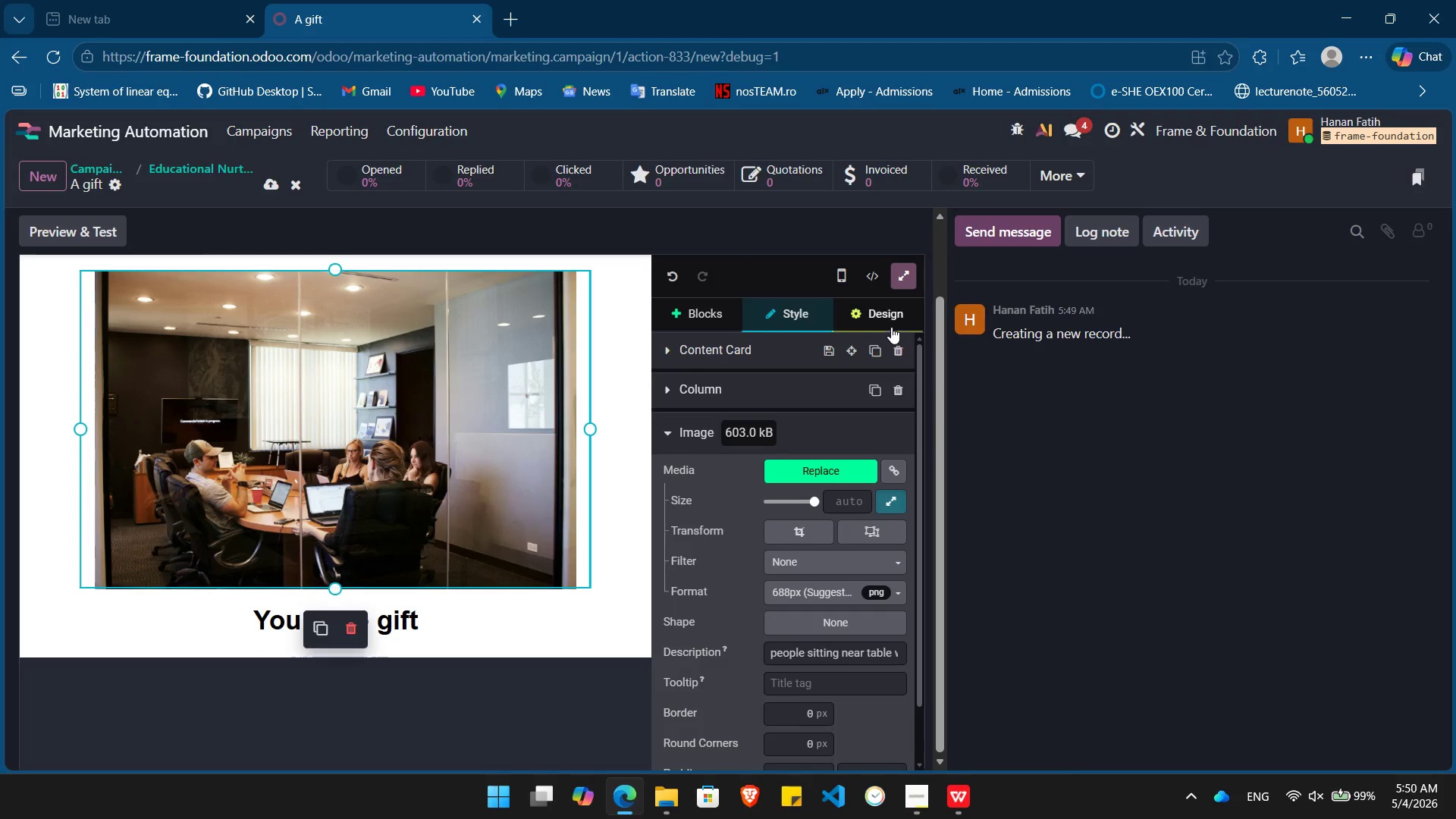 
left_click([713, 312])
 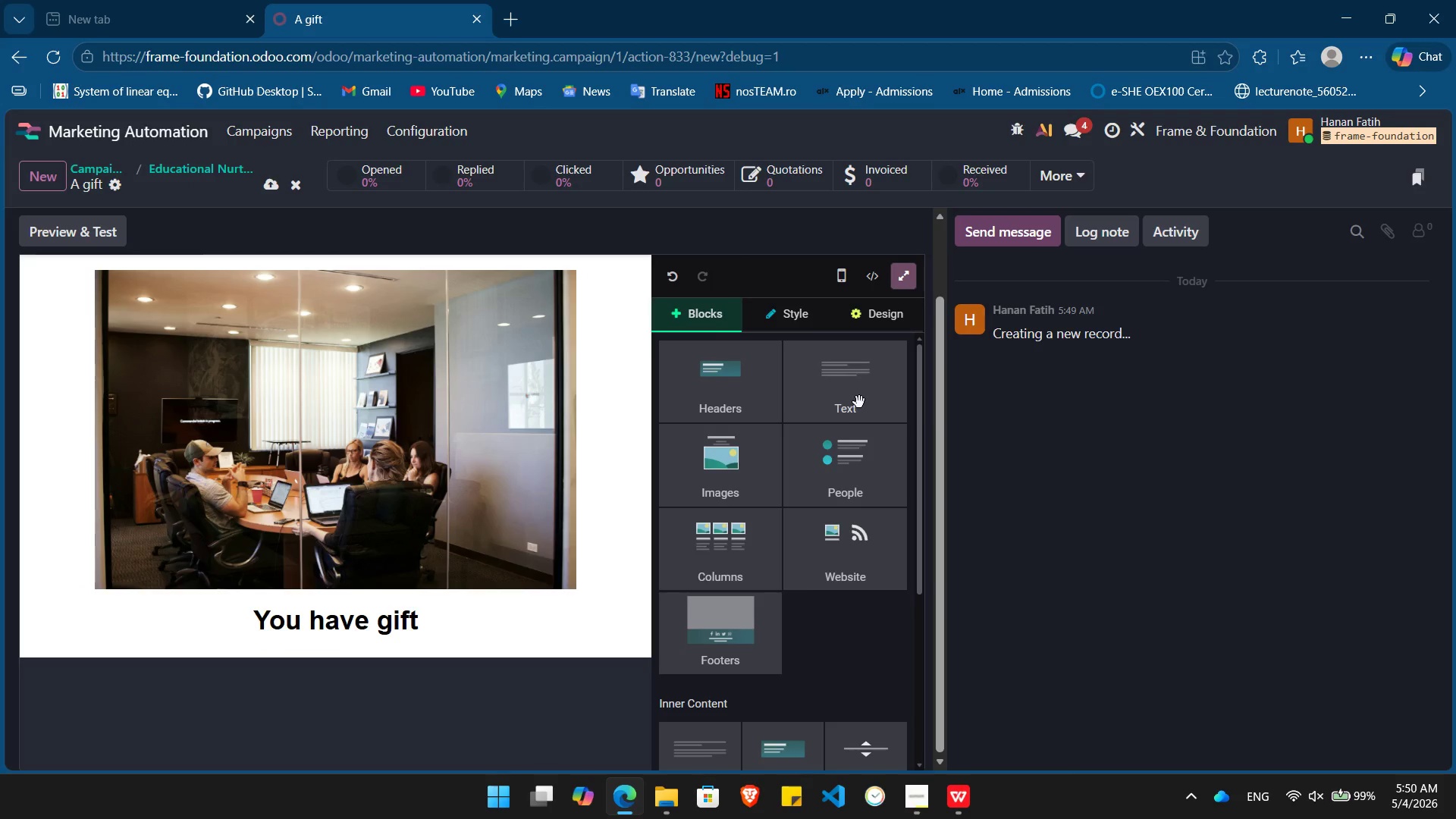 
left_click_drag(start_coordinate=[859, 402], to_coordinate=[401, 646])
 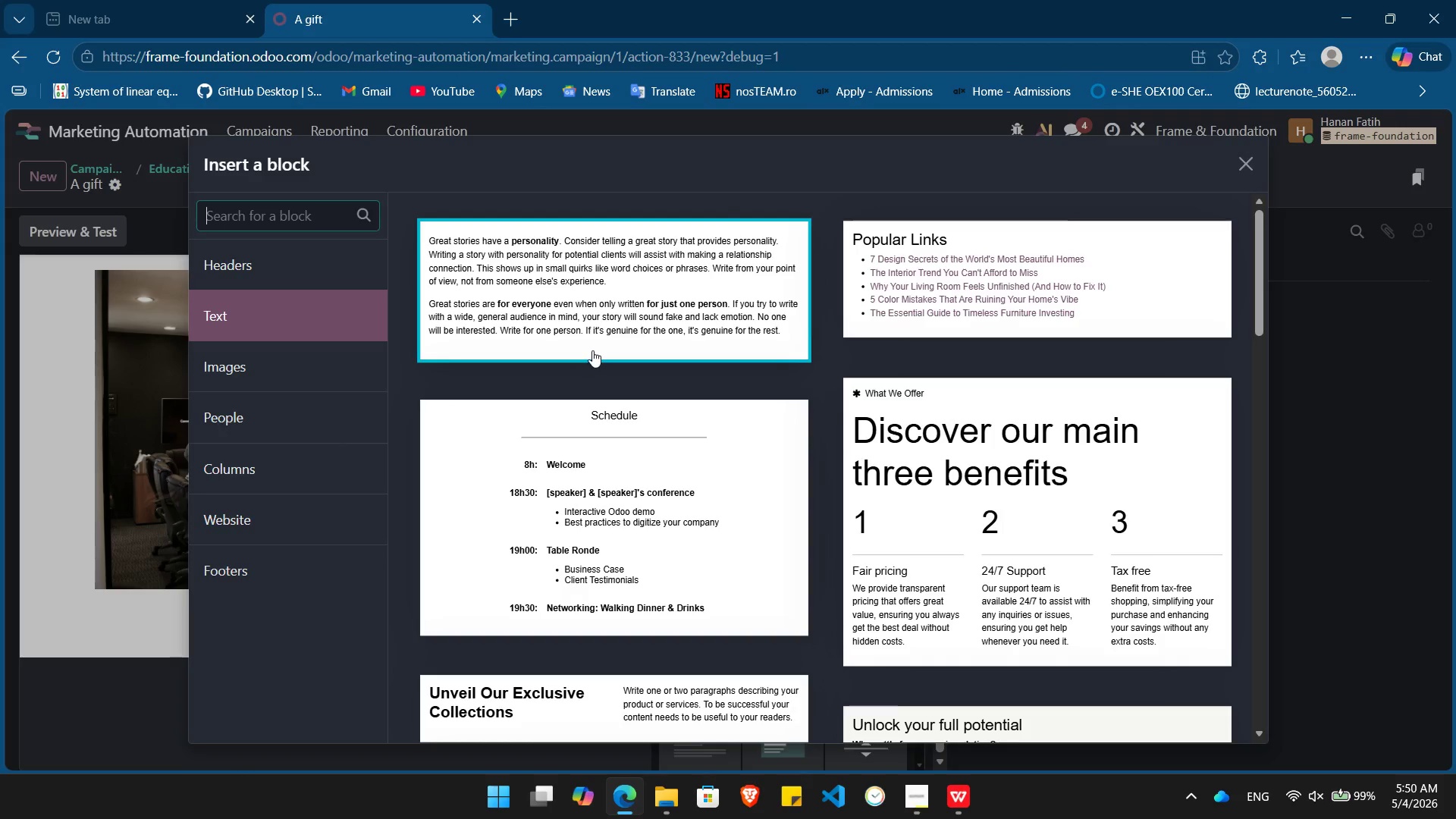 
left_click([592, 350])
 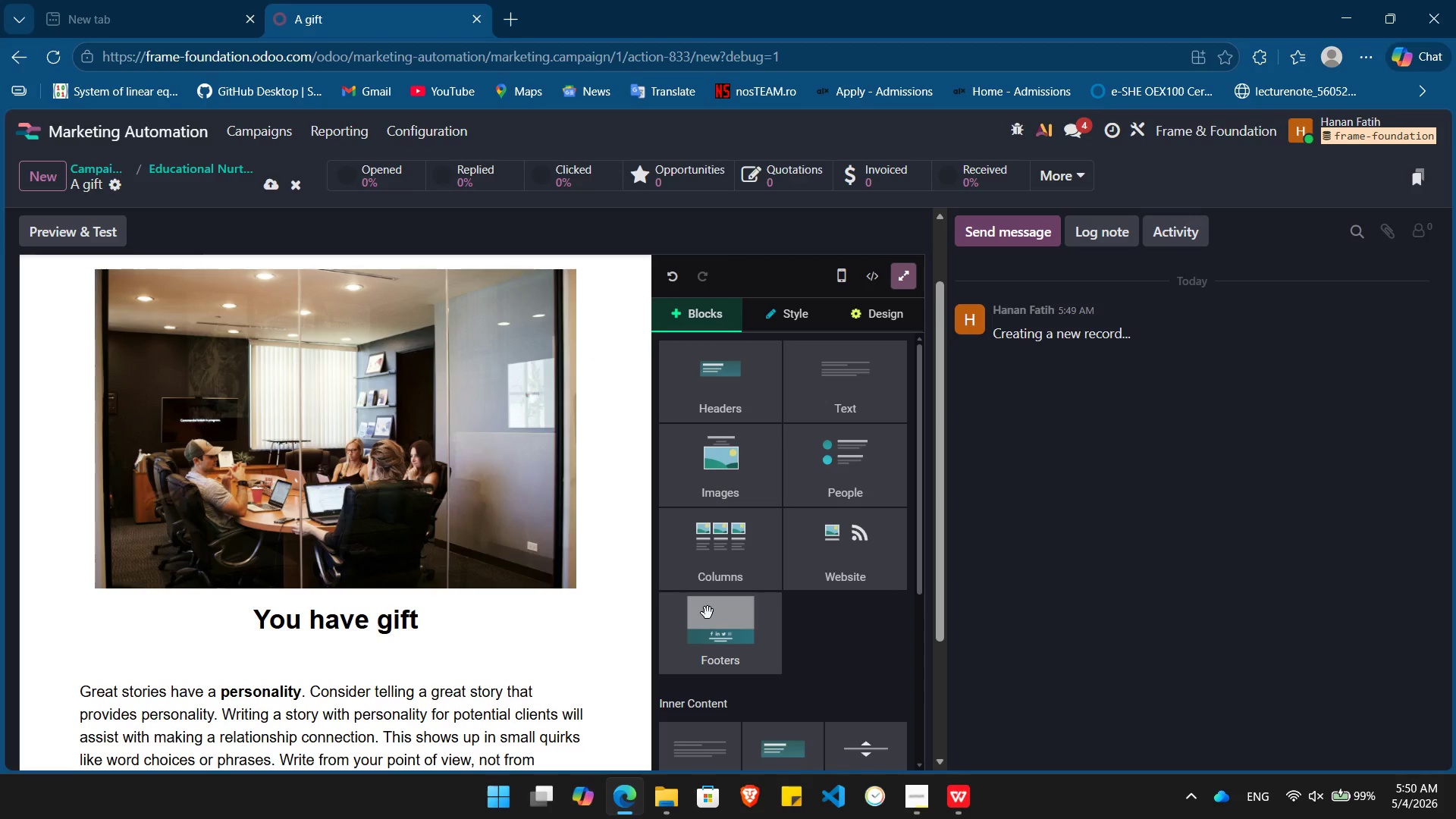 
key(Alt+Tab)